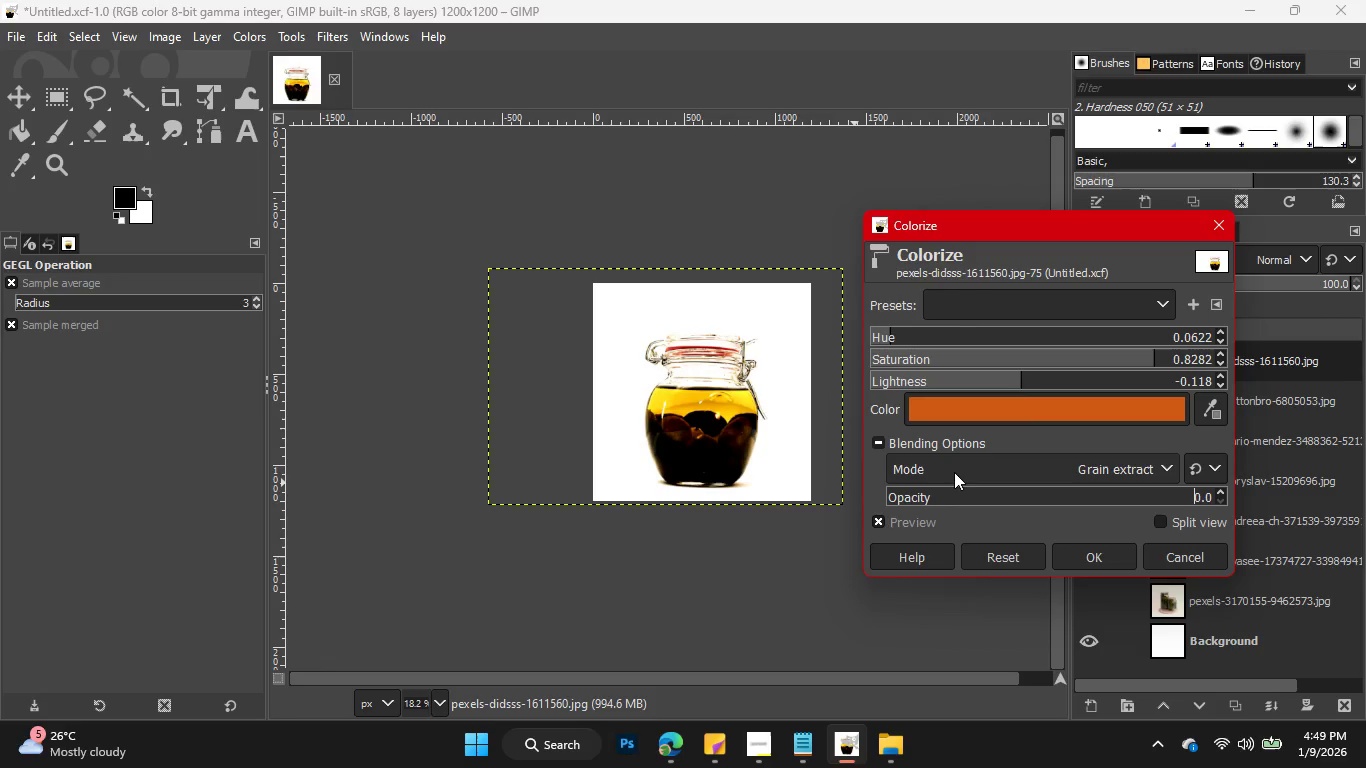 
left_click([954, 472])
 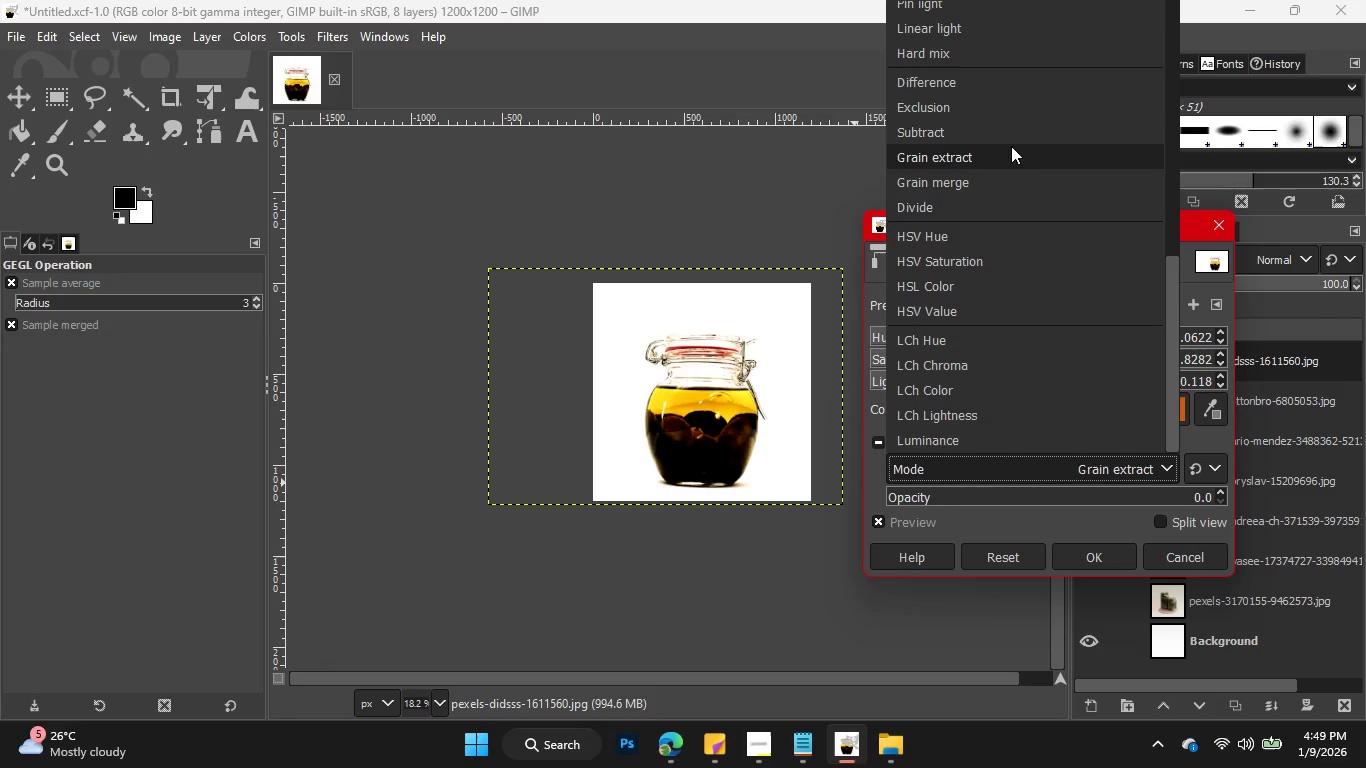 
scroll: coordinate [999, 338], scroll_direction: down, amount: 2.0
 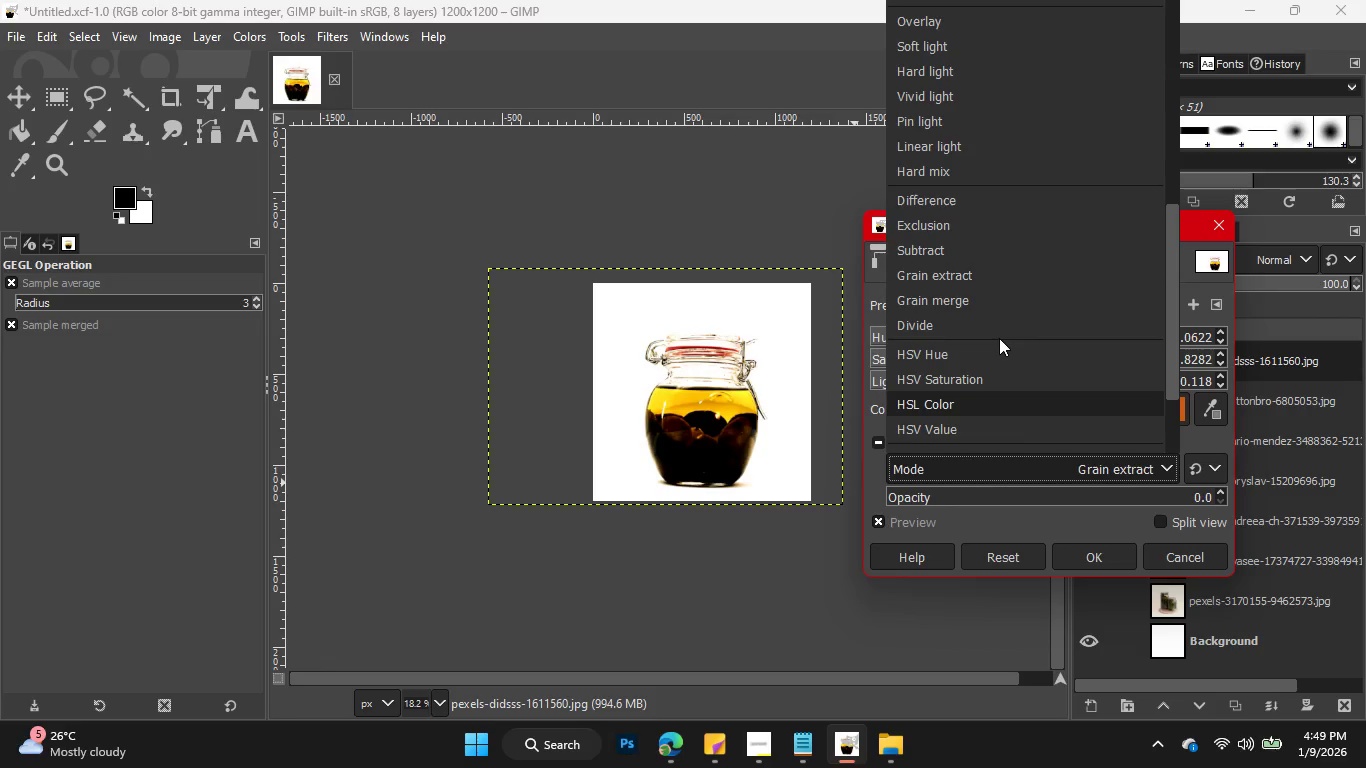 
scroll: coordinate [1015, 113], scroll_direction: up, amount: 4.0
 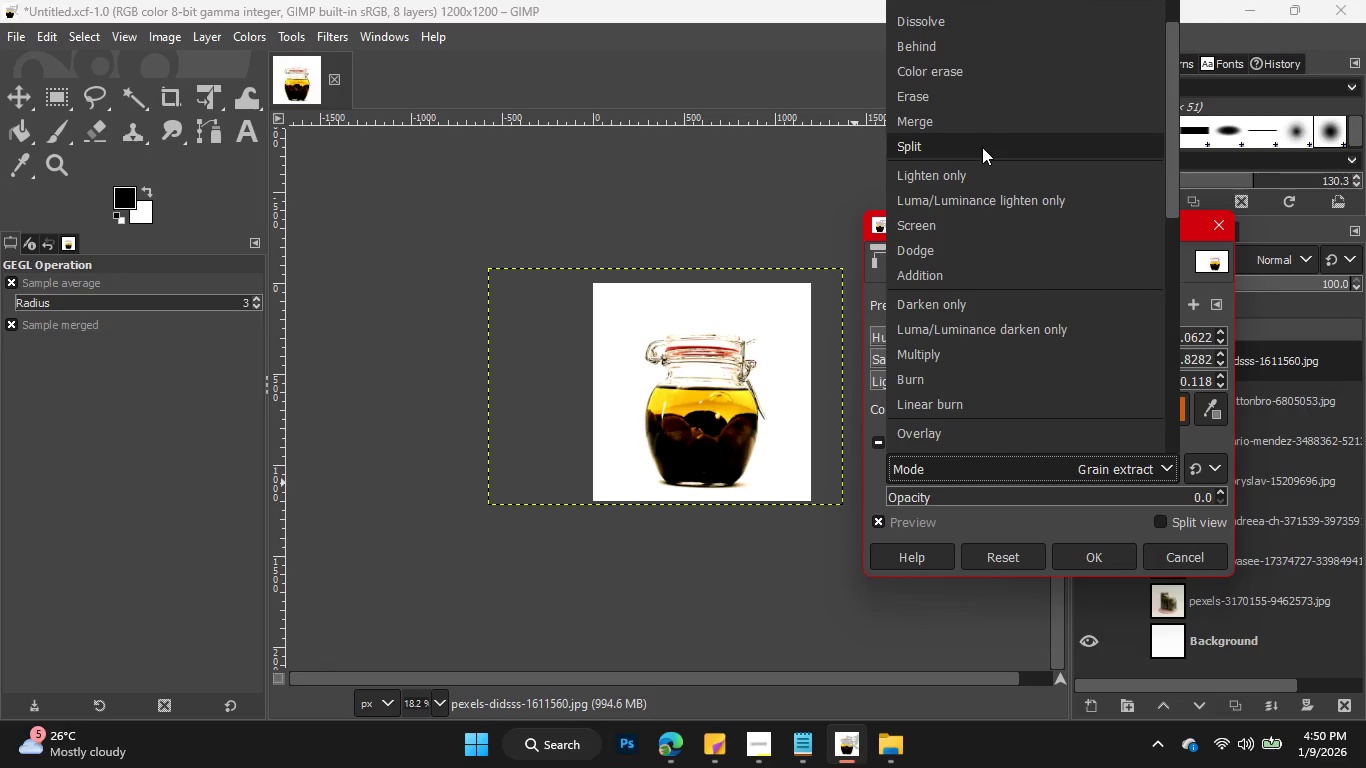 
left_click([983, 128])
 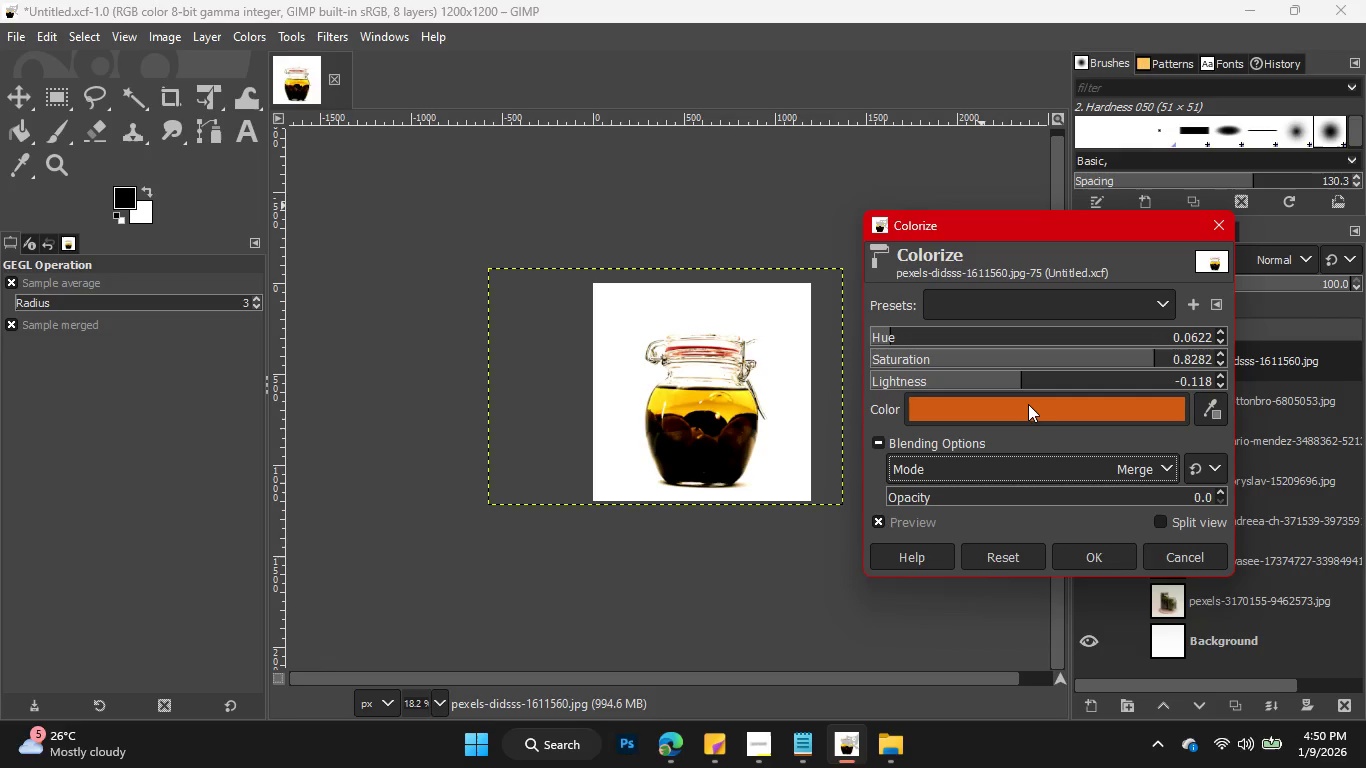 
left_click([1028, 404])
 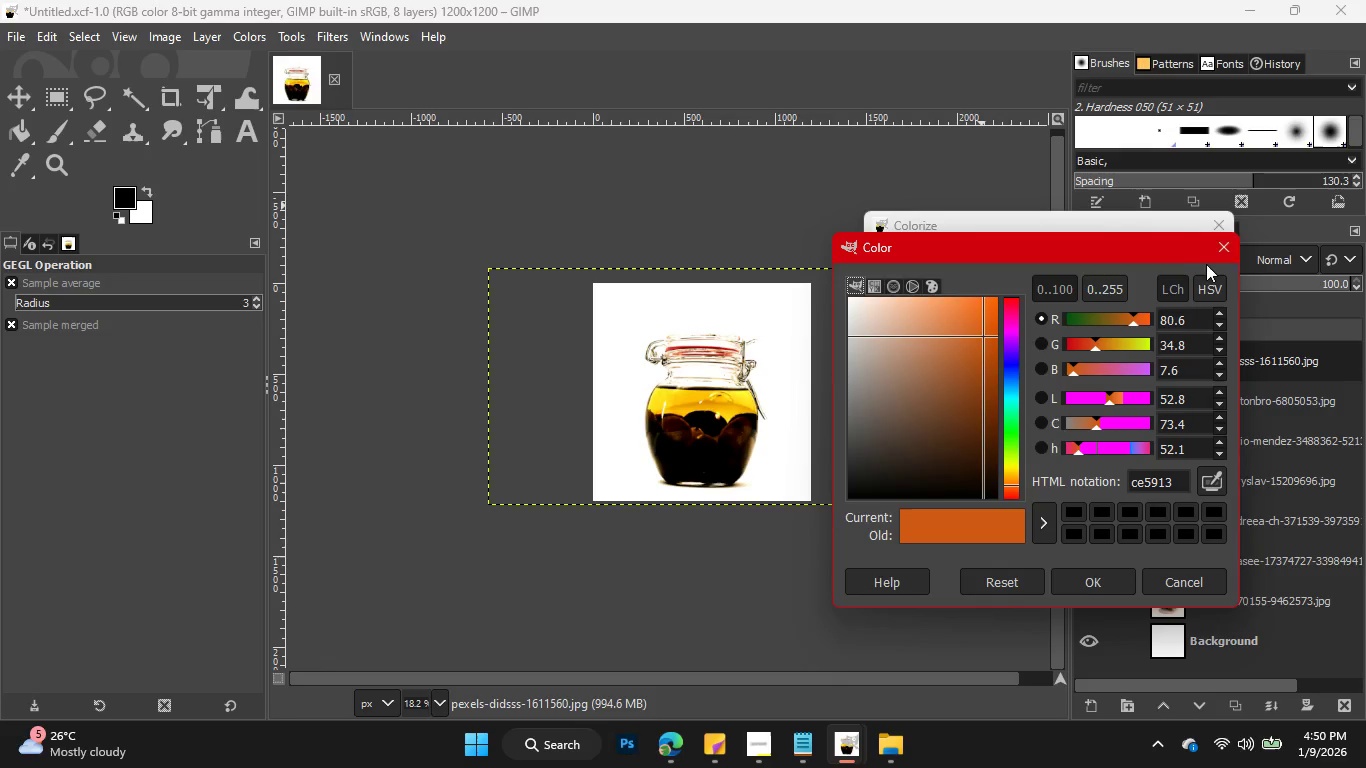 
left_click([1217, 251])
 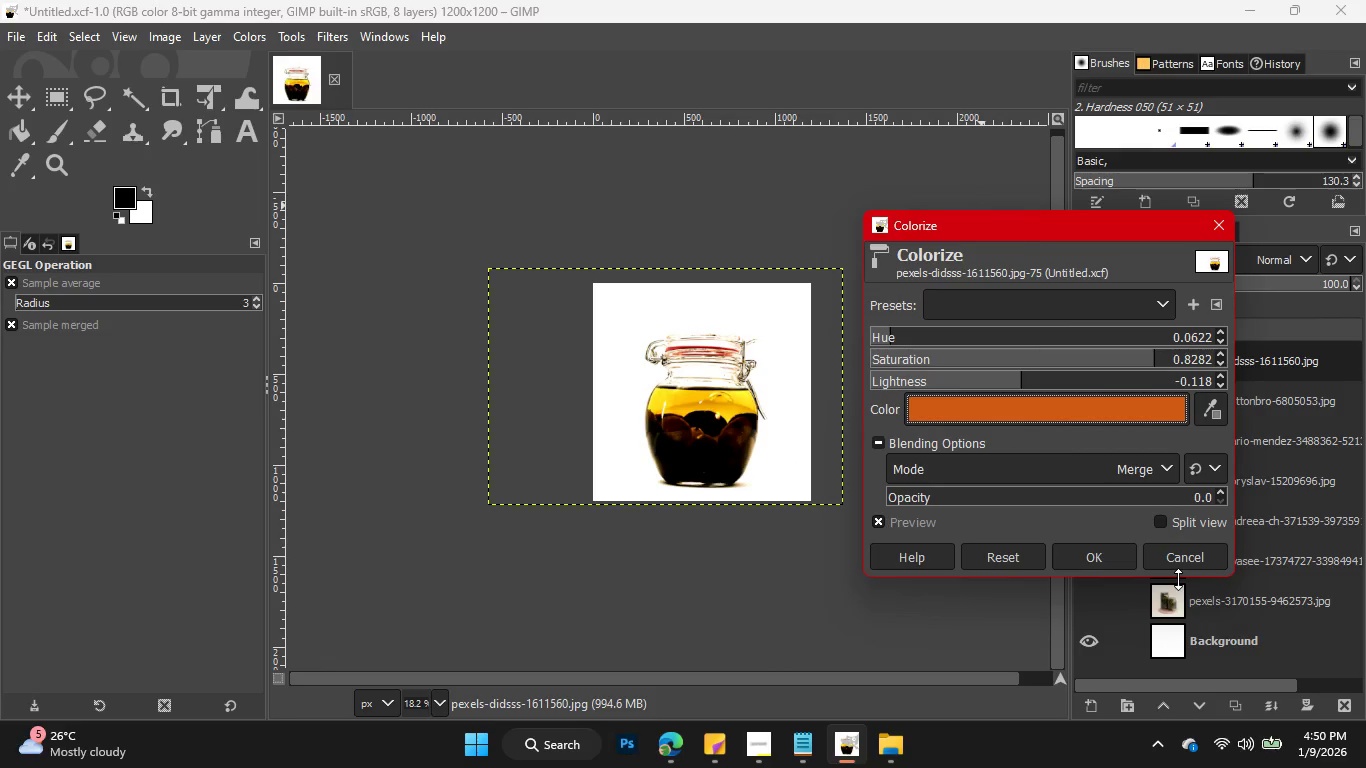 
left_click([1178, 565])
 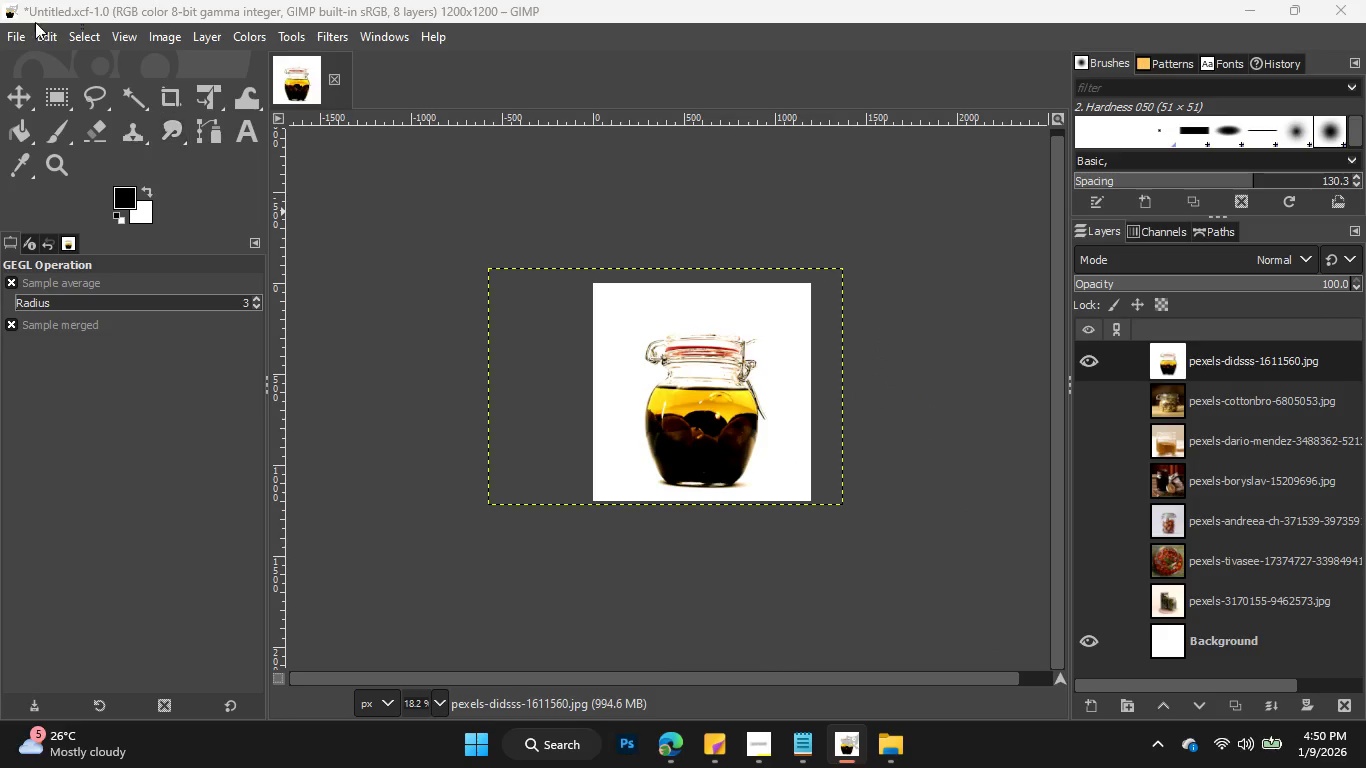 
left_click([2, 37])
 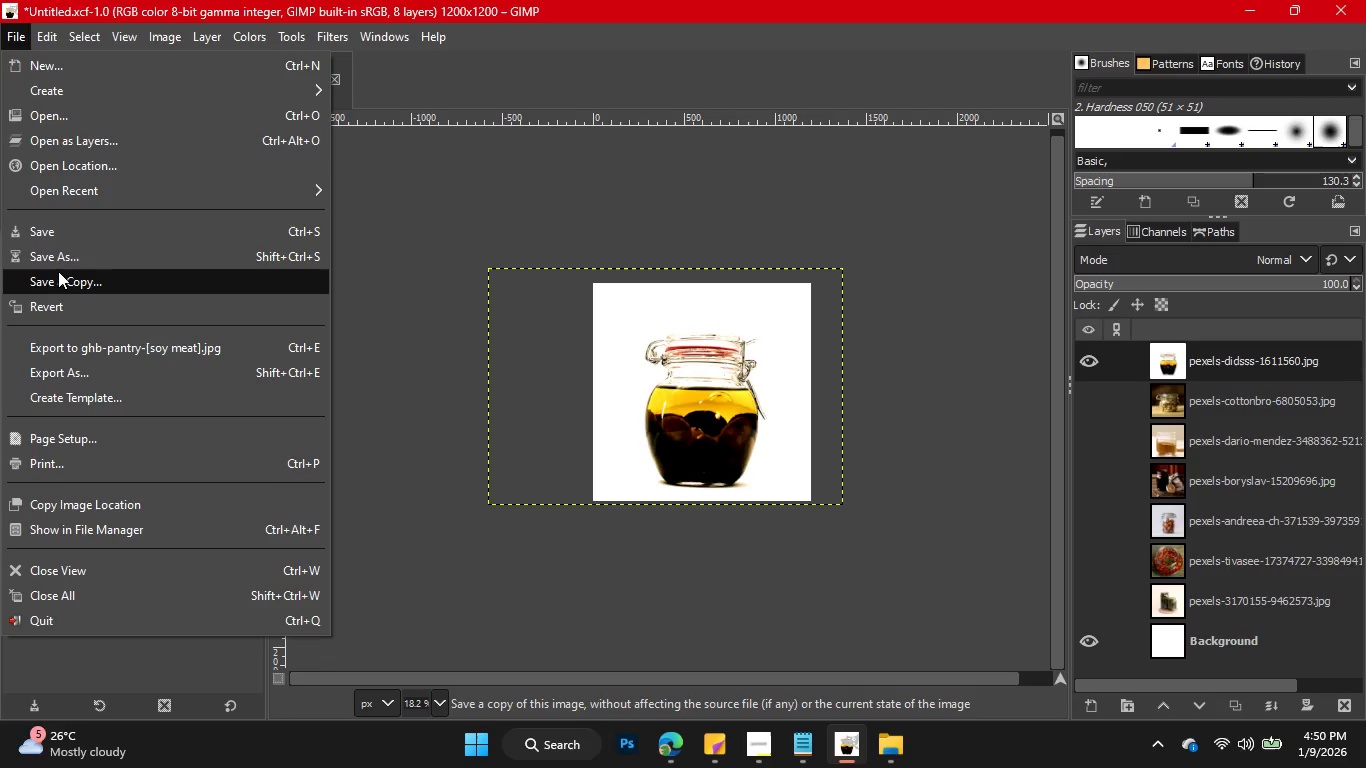 
key(Alt+Tab)
 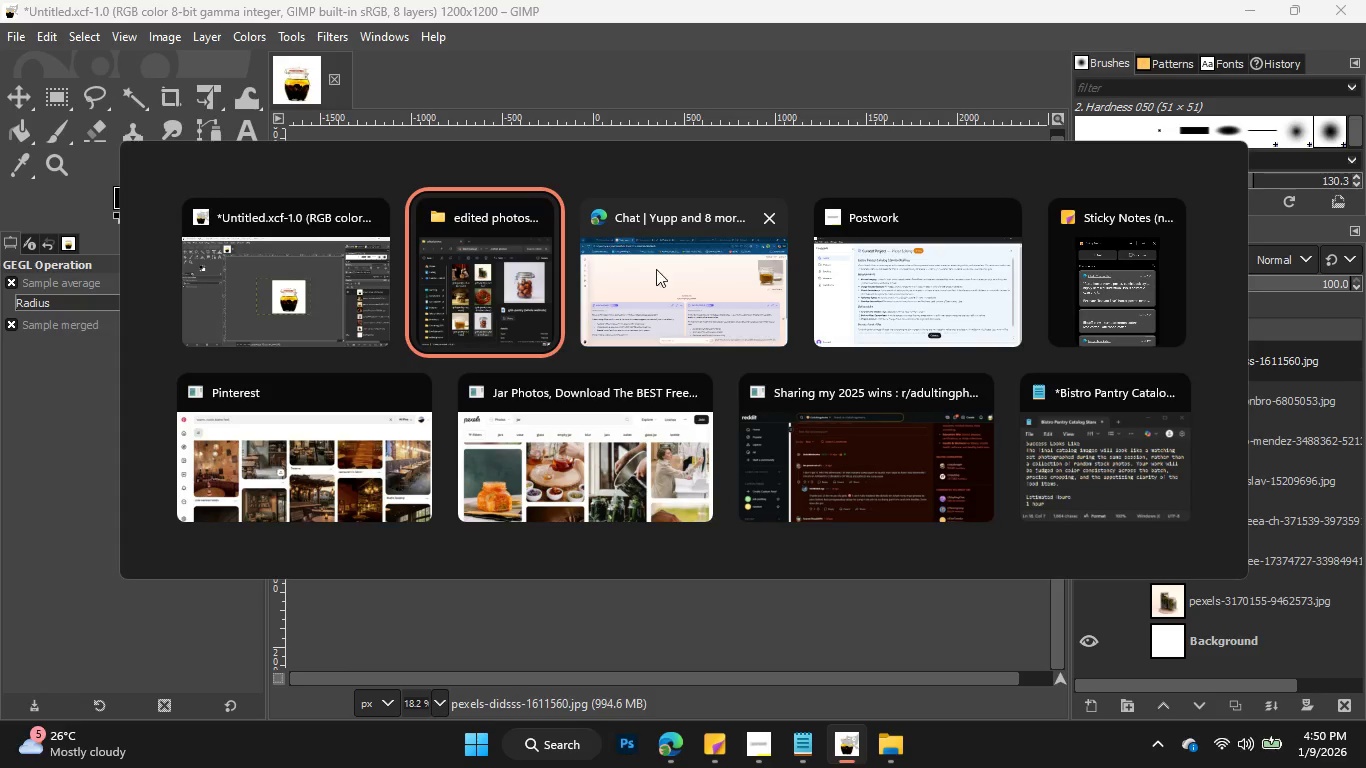 
left_click([713, 283])
 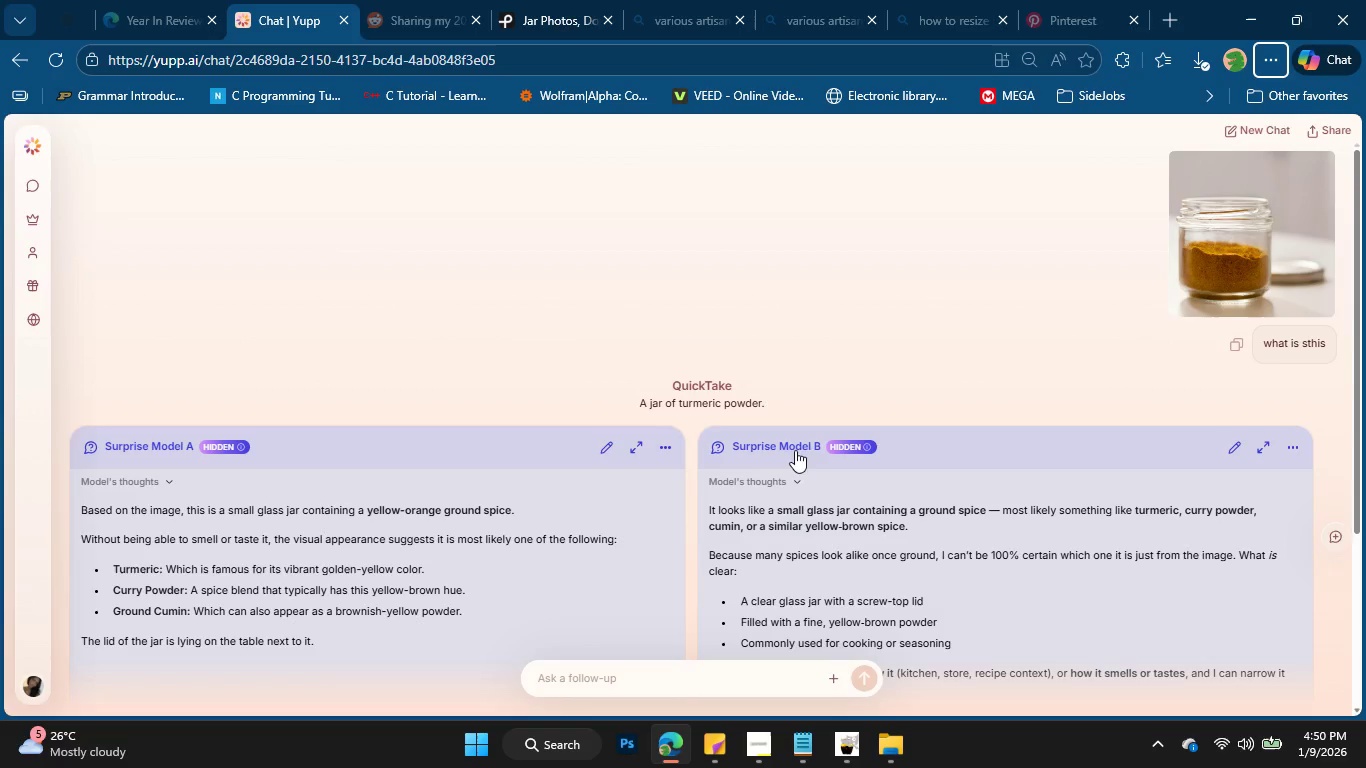 
scroll: coordinate [813, 512], scroll_direction: down, amount: 5.0
 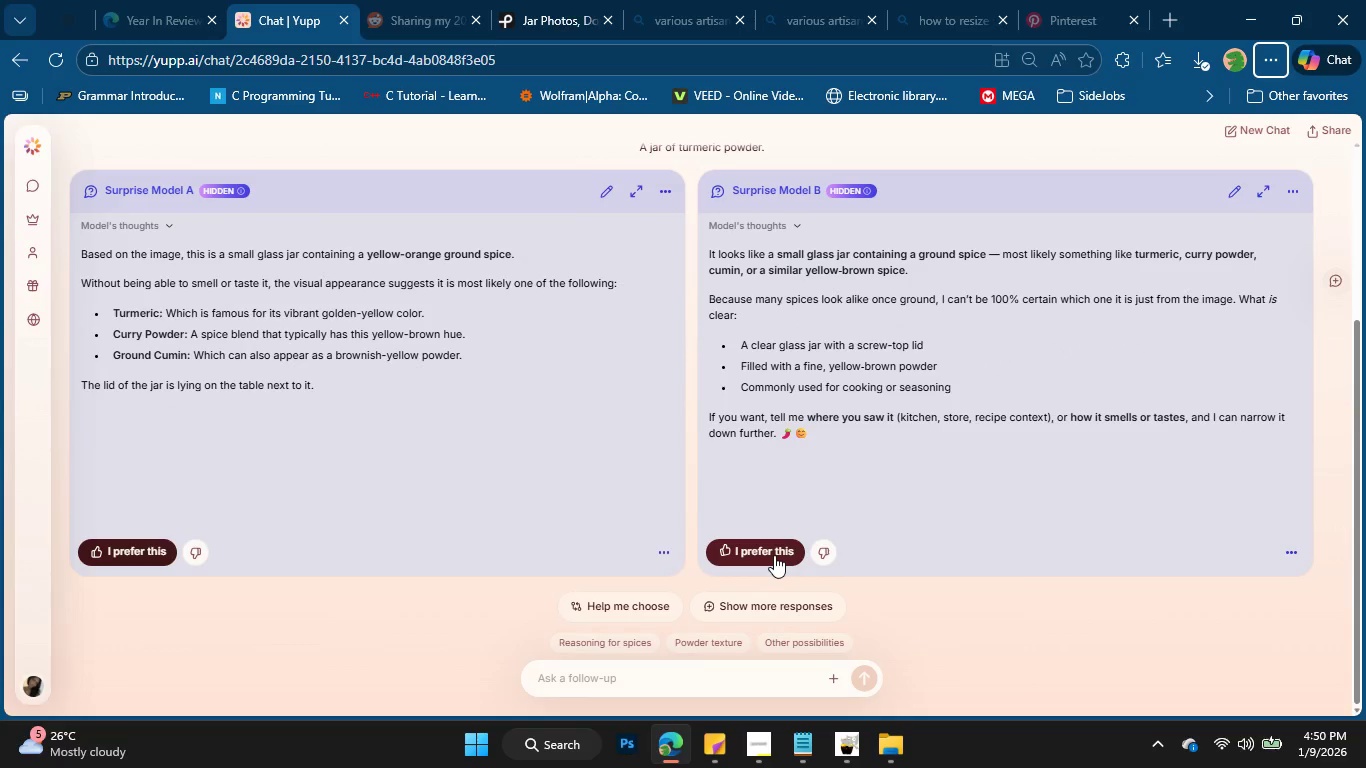 
left_click([774, 555])
 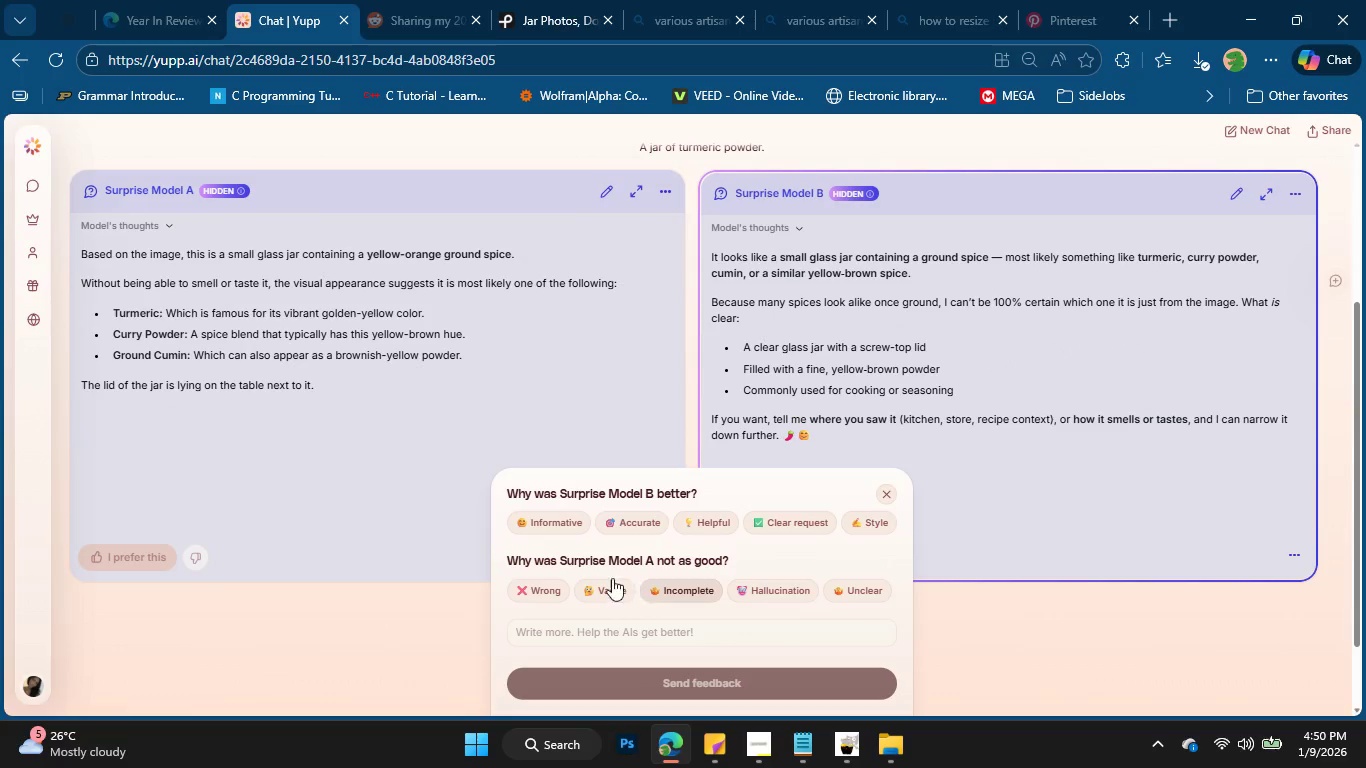 
left_click([555, 528])
 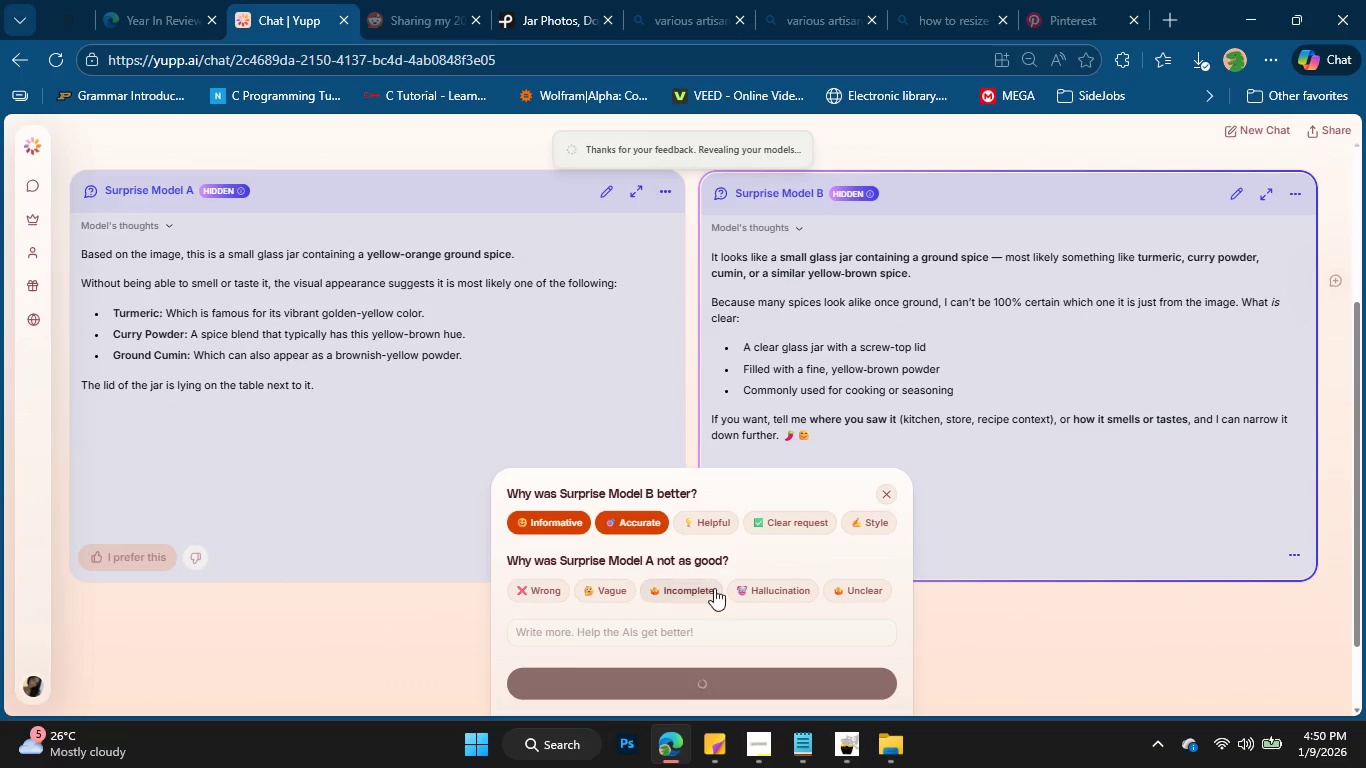 
left_click_drag(start_coordinate=[709, 568], to_coordinate=[730, 579])
 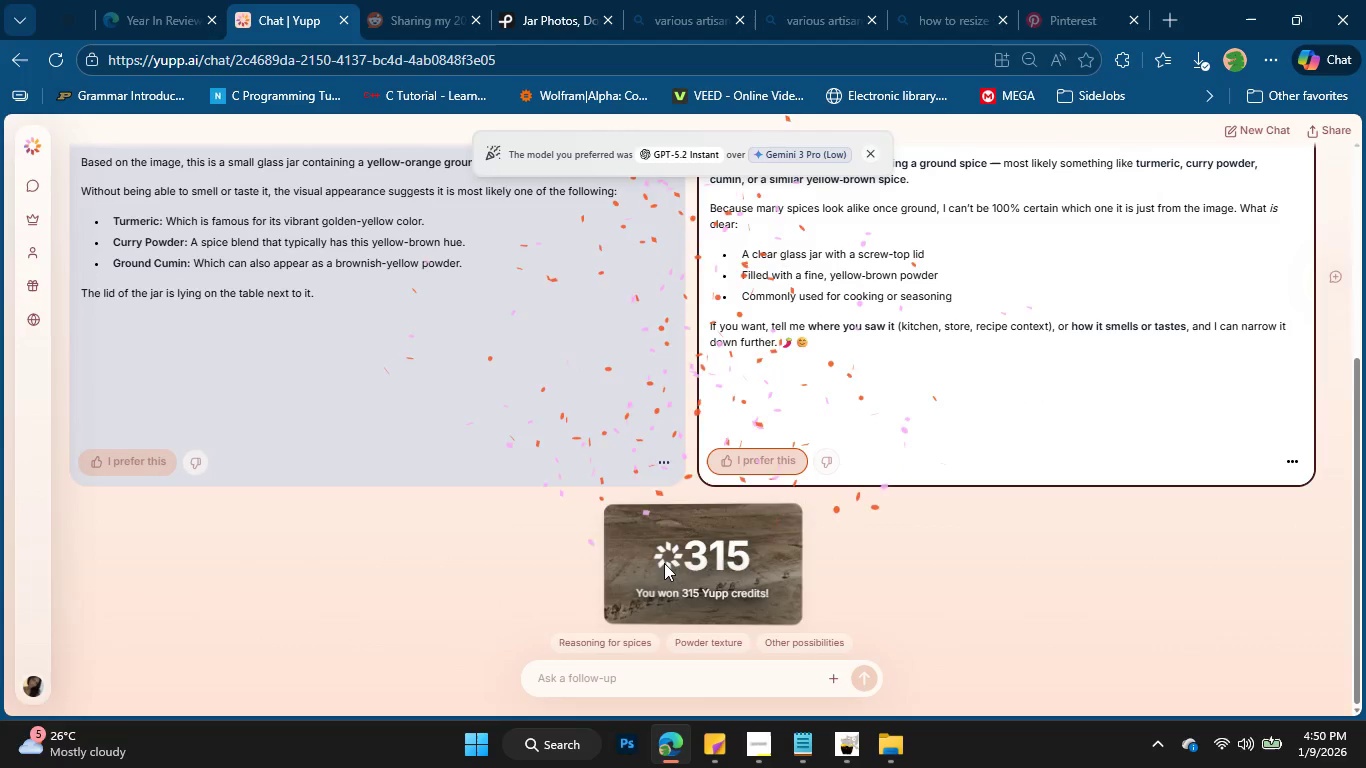 
scroll: coordinate [425, 458], scroll_direction: up, amount: 4.0
 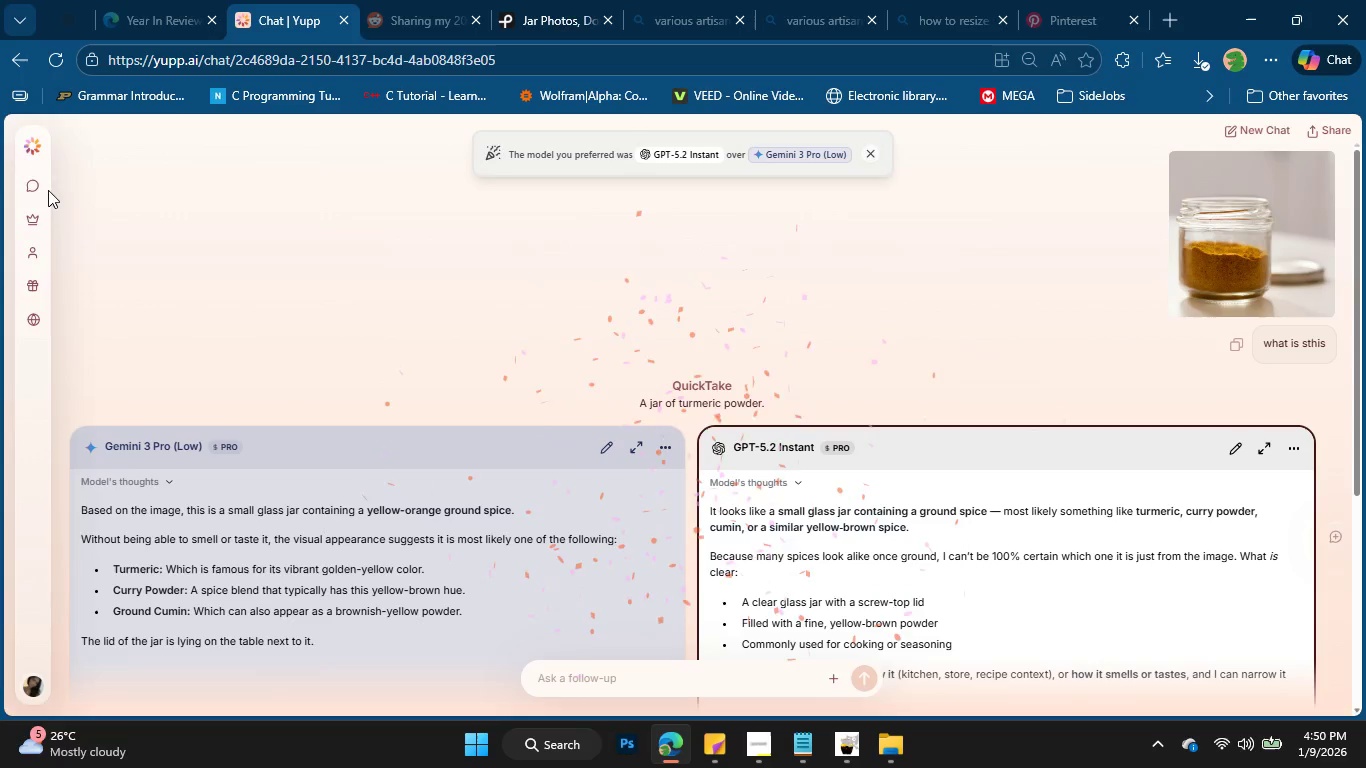 
left_click([38, 184])
 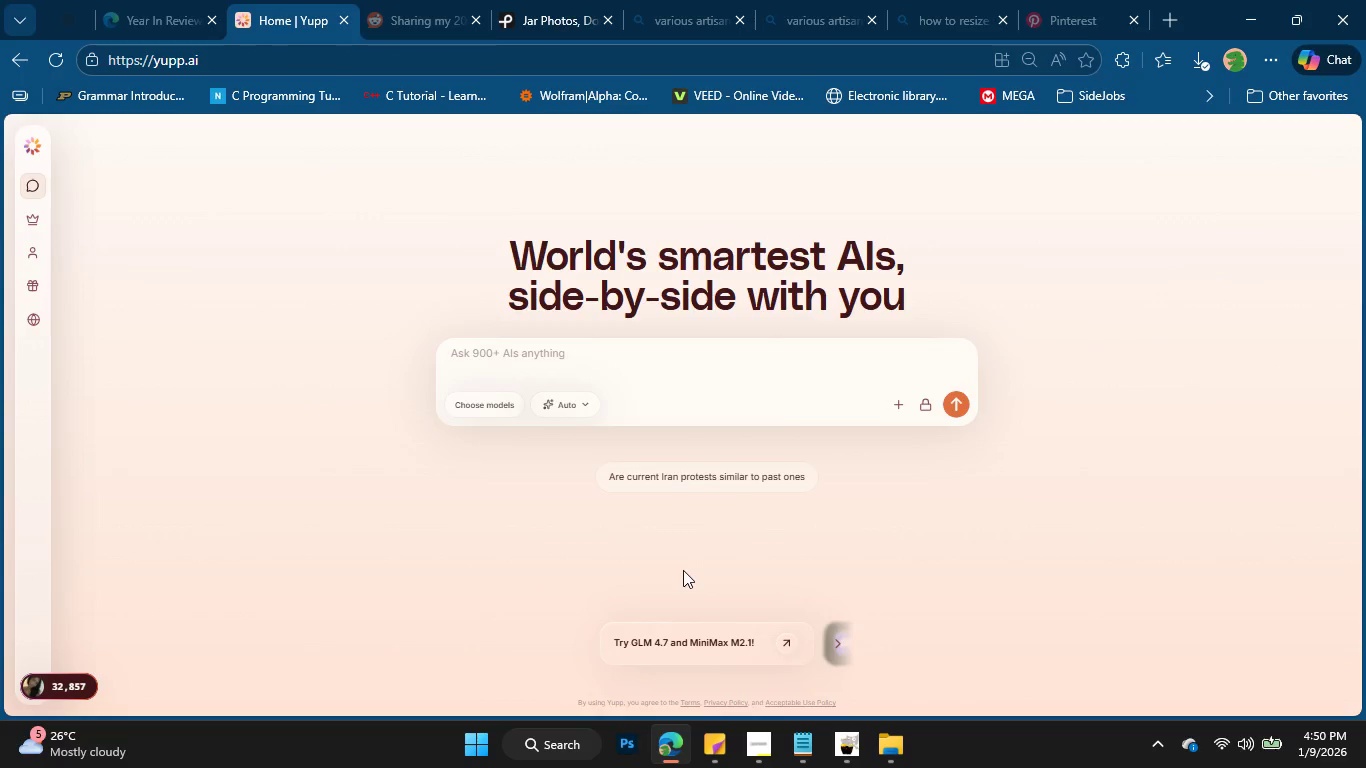 
left_click([896, 411])
 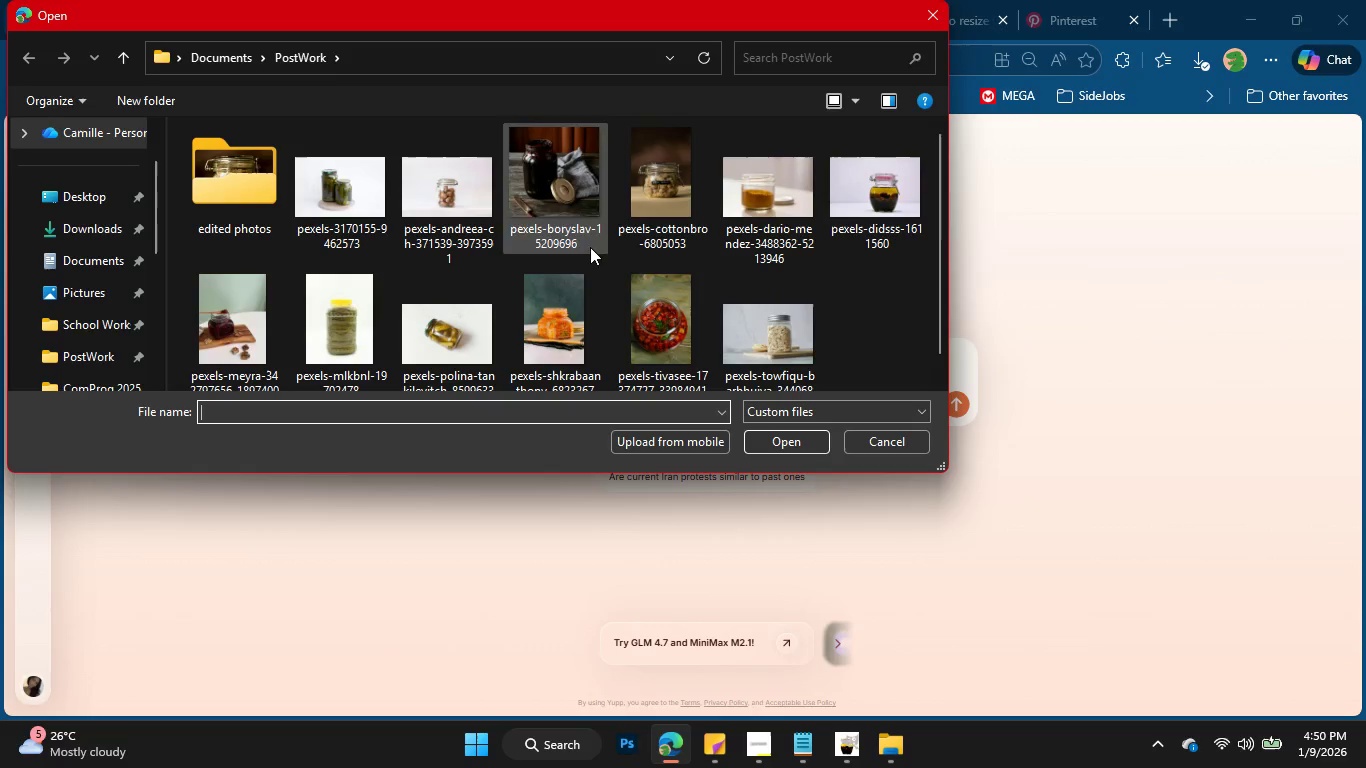 
left_click([901, 213])
 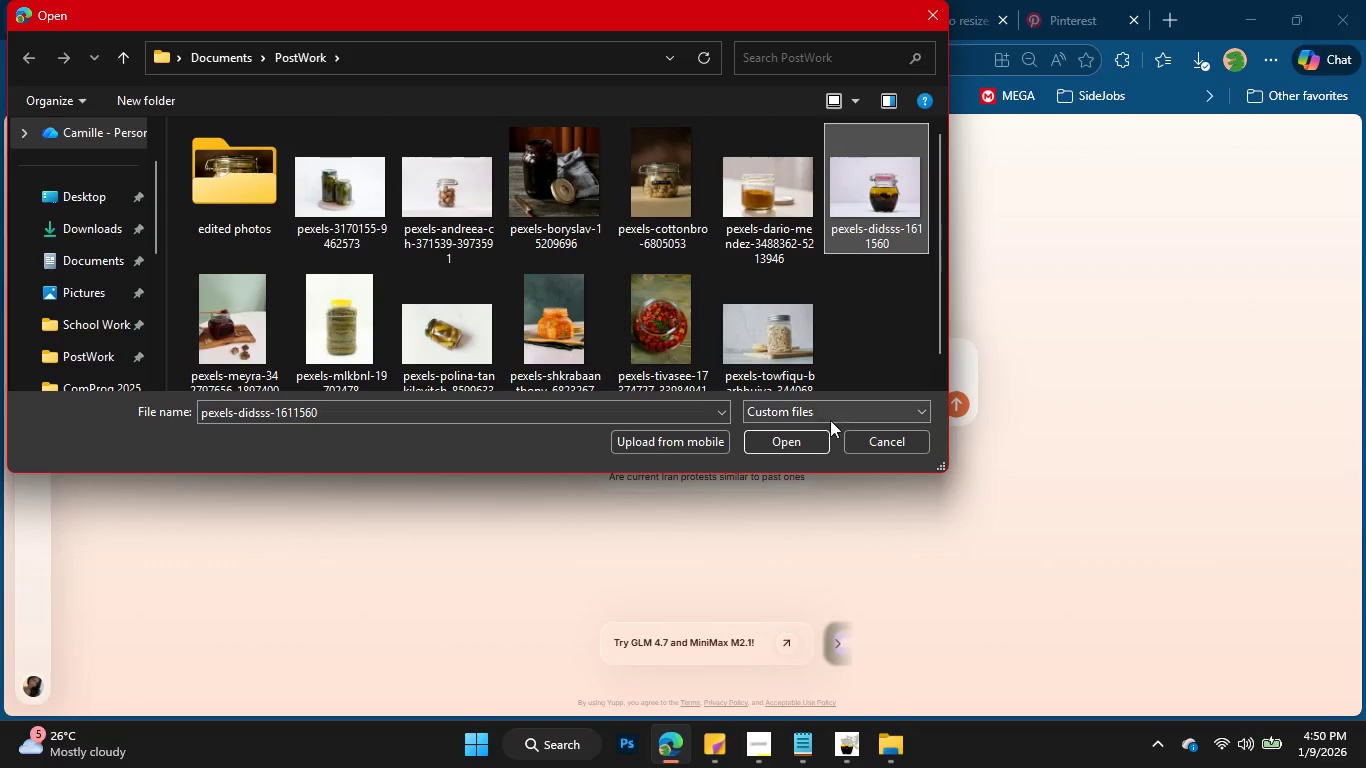 
left_click([800, 440])
 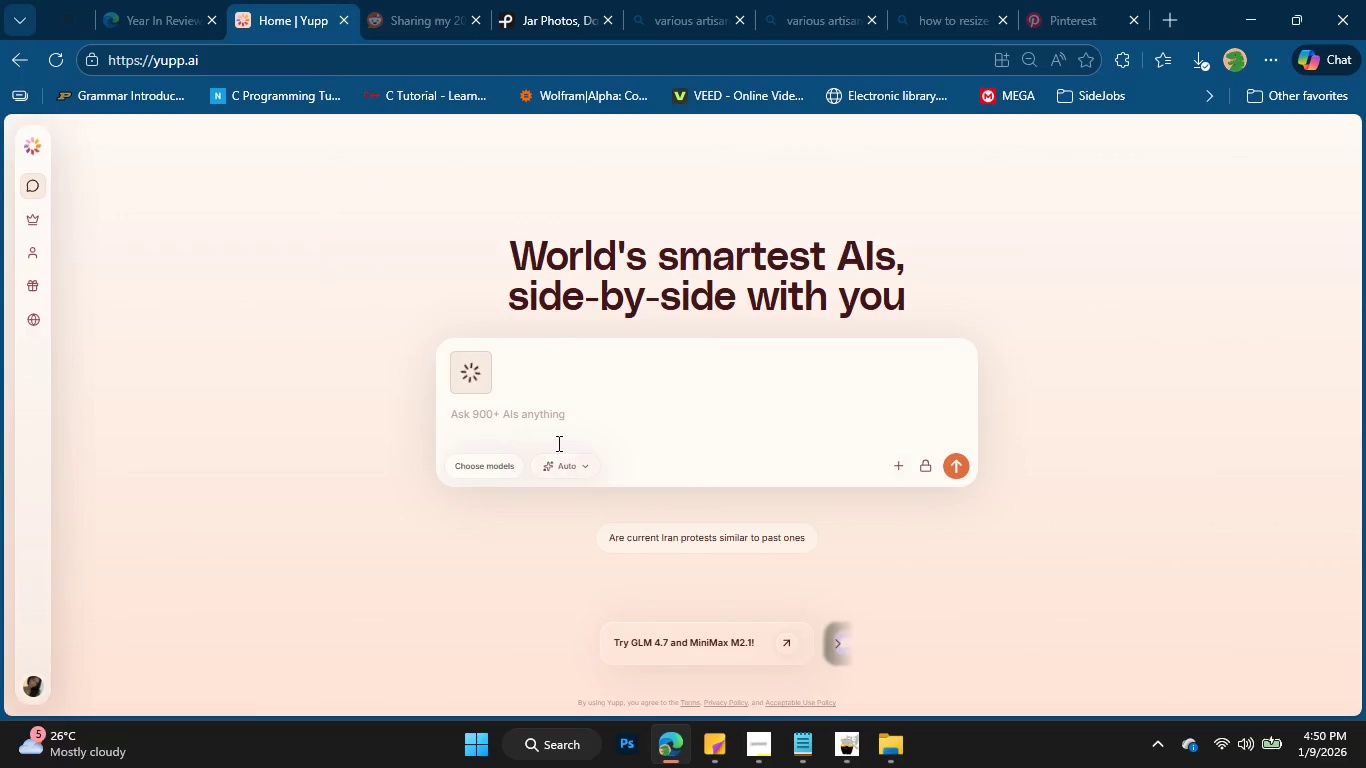 
left_click([553, 425])
 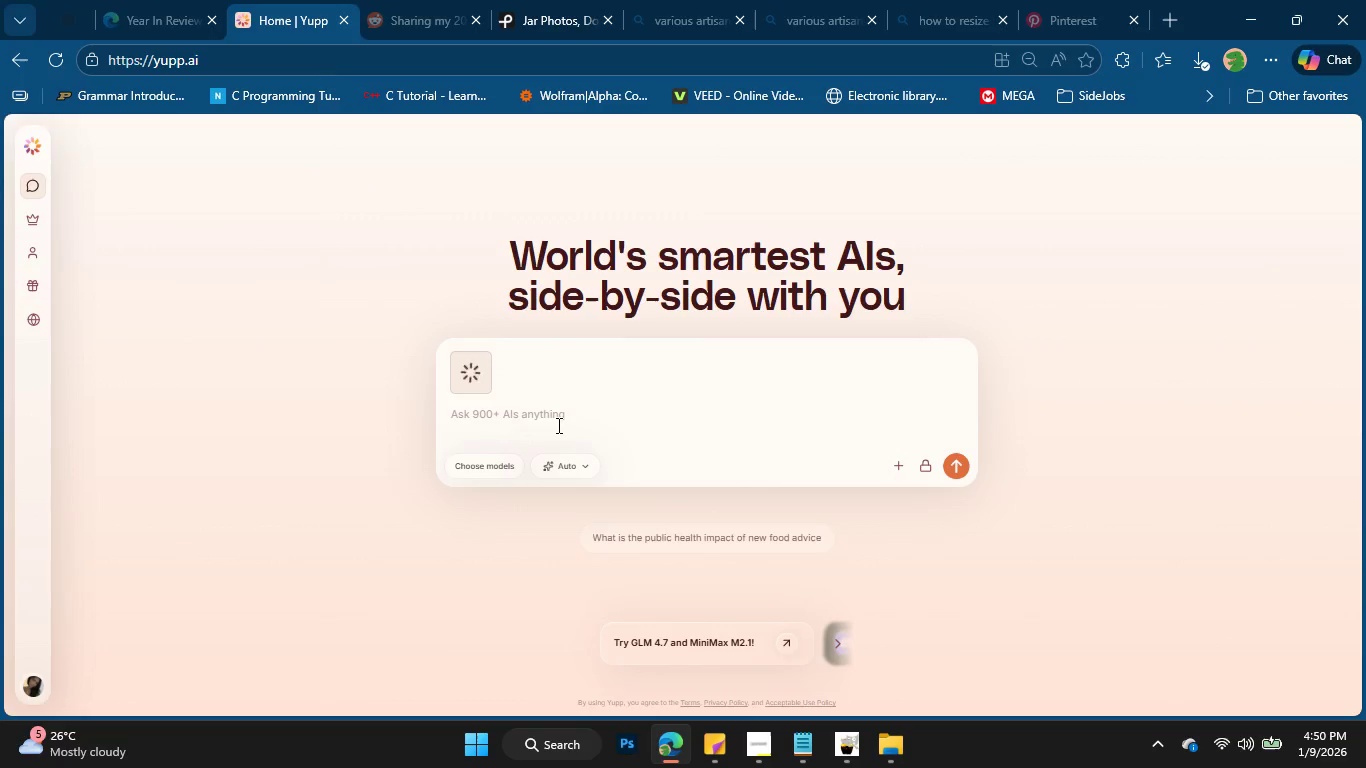 
type(what is this)
 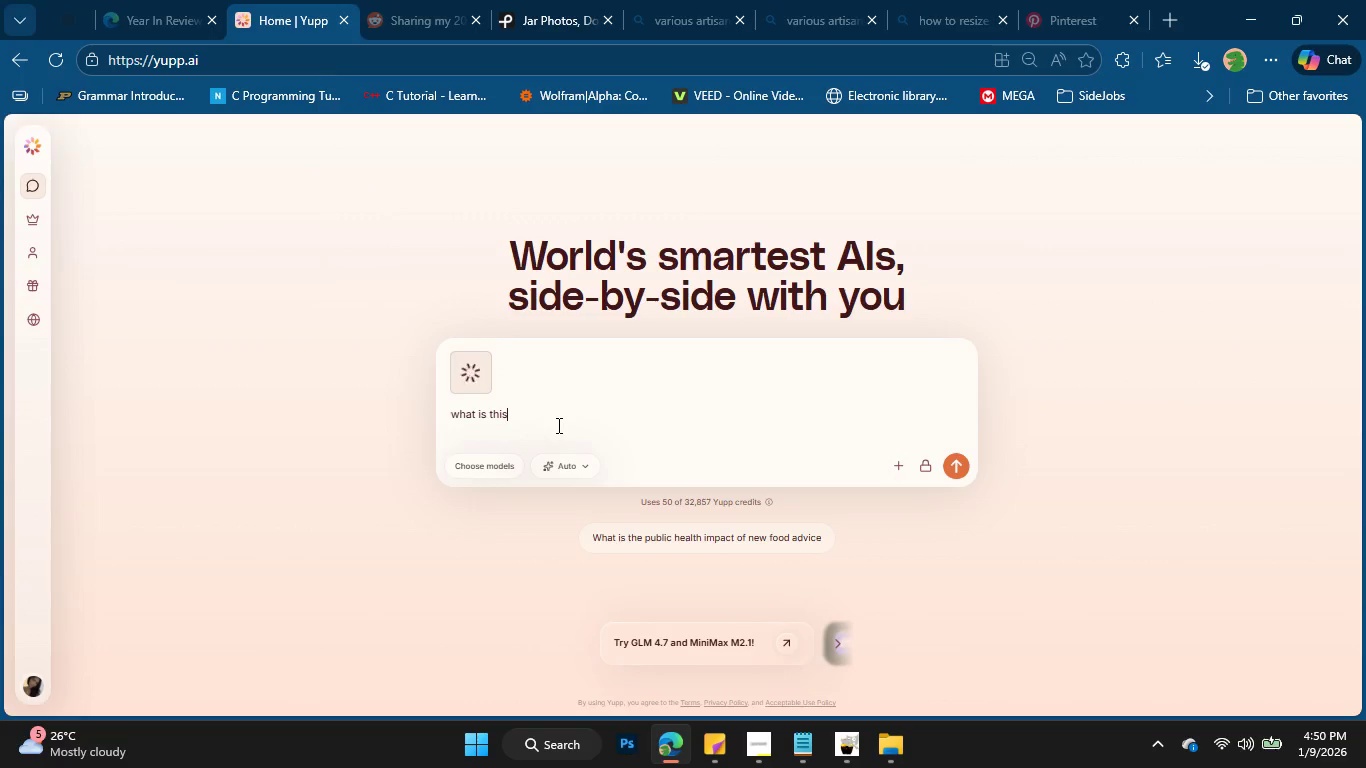 
key(Enter)
 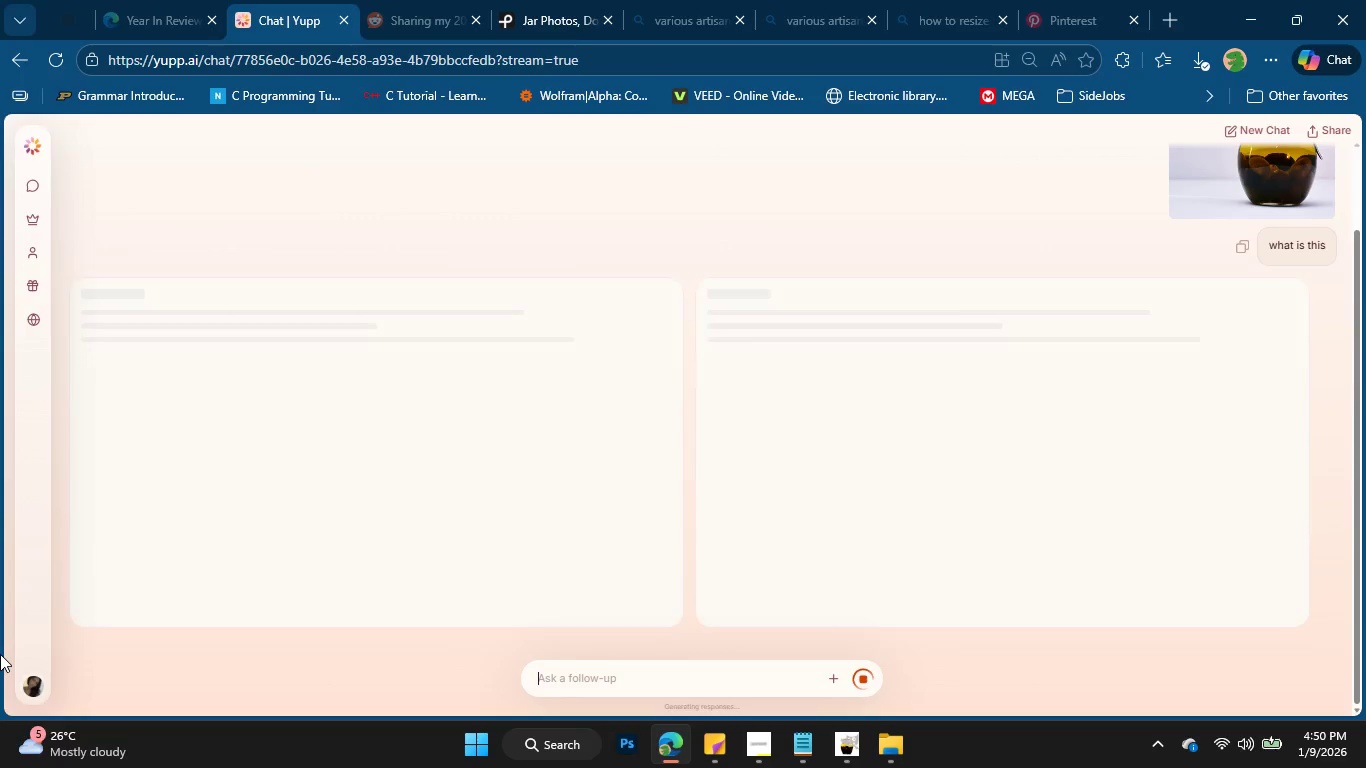 